 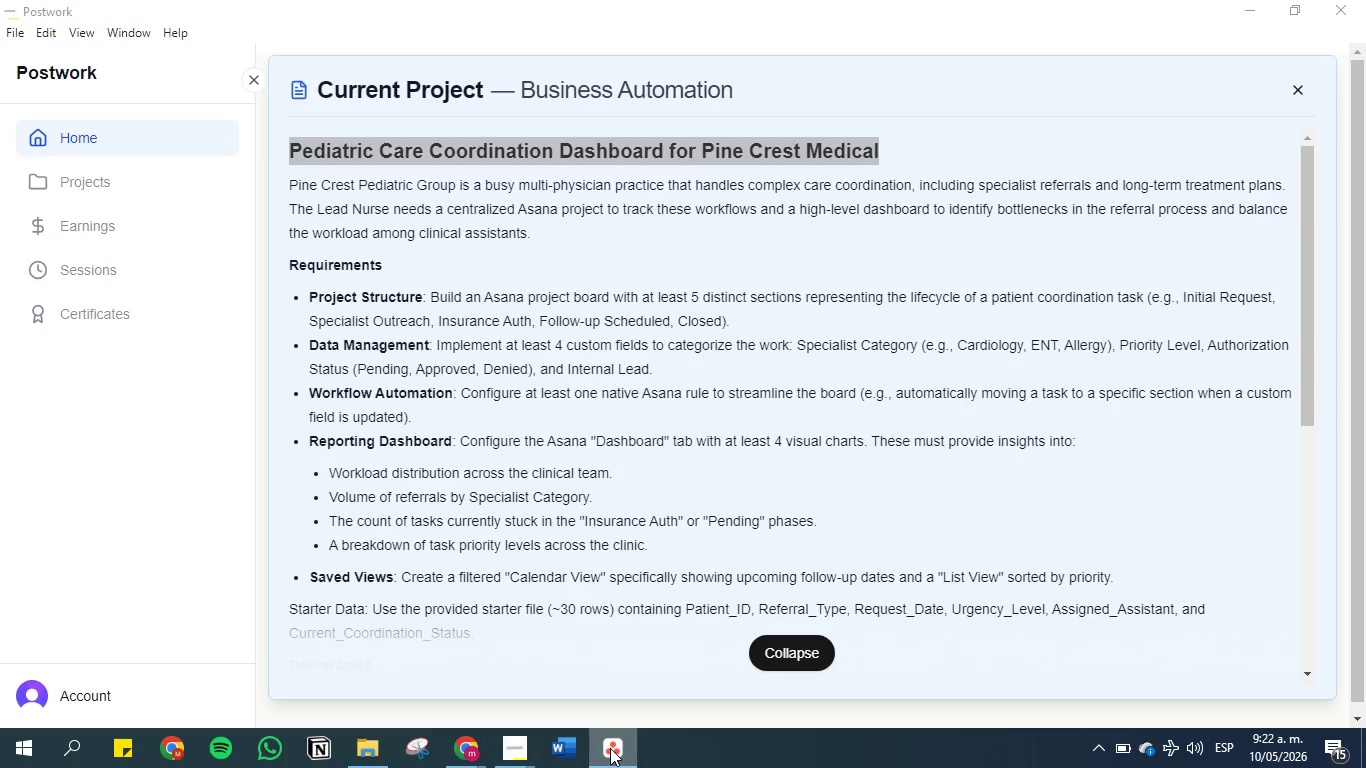 
left_click([372, 751])
 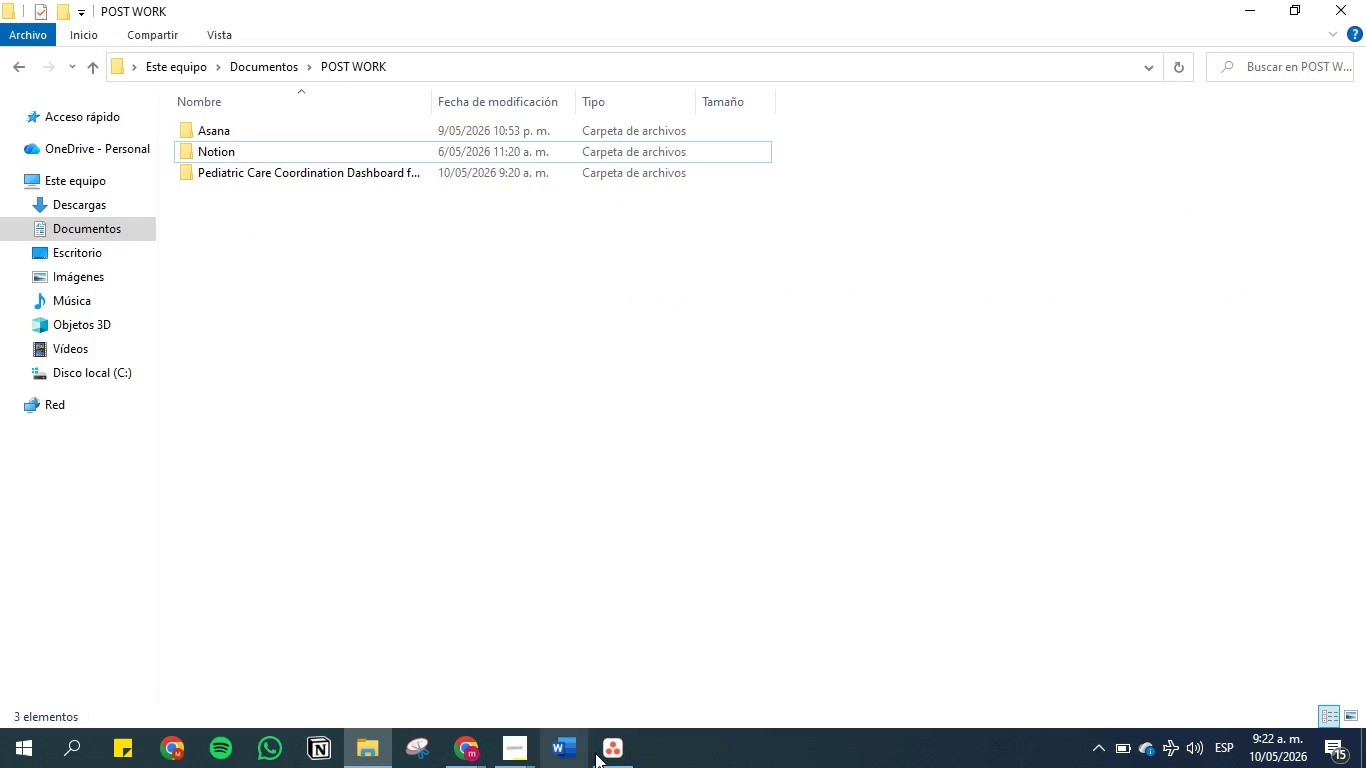 
left_click([618, 761])
 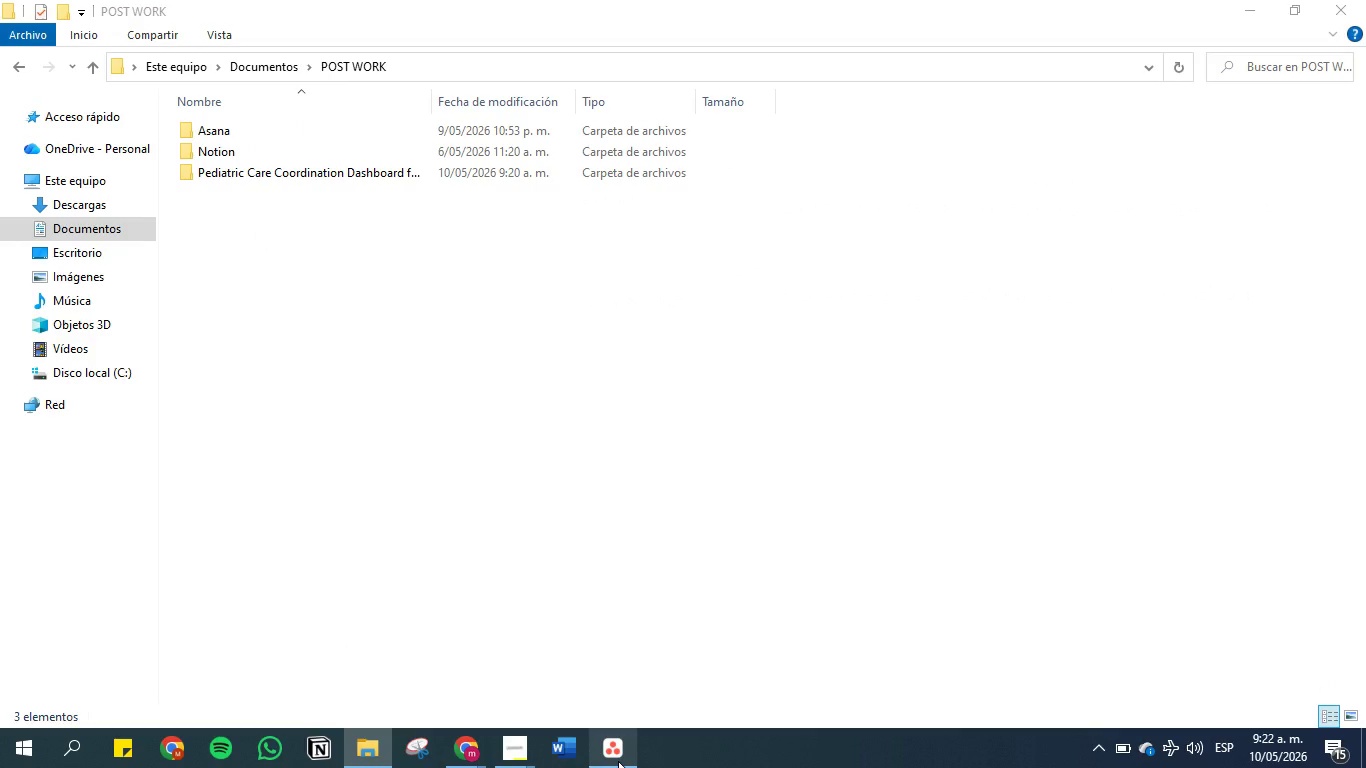 
mouse_move([519, 732])
 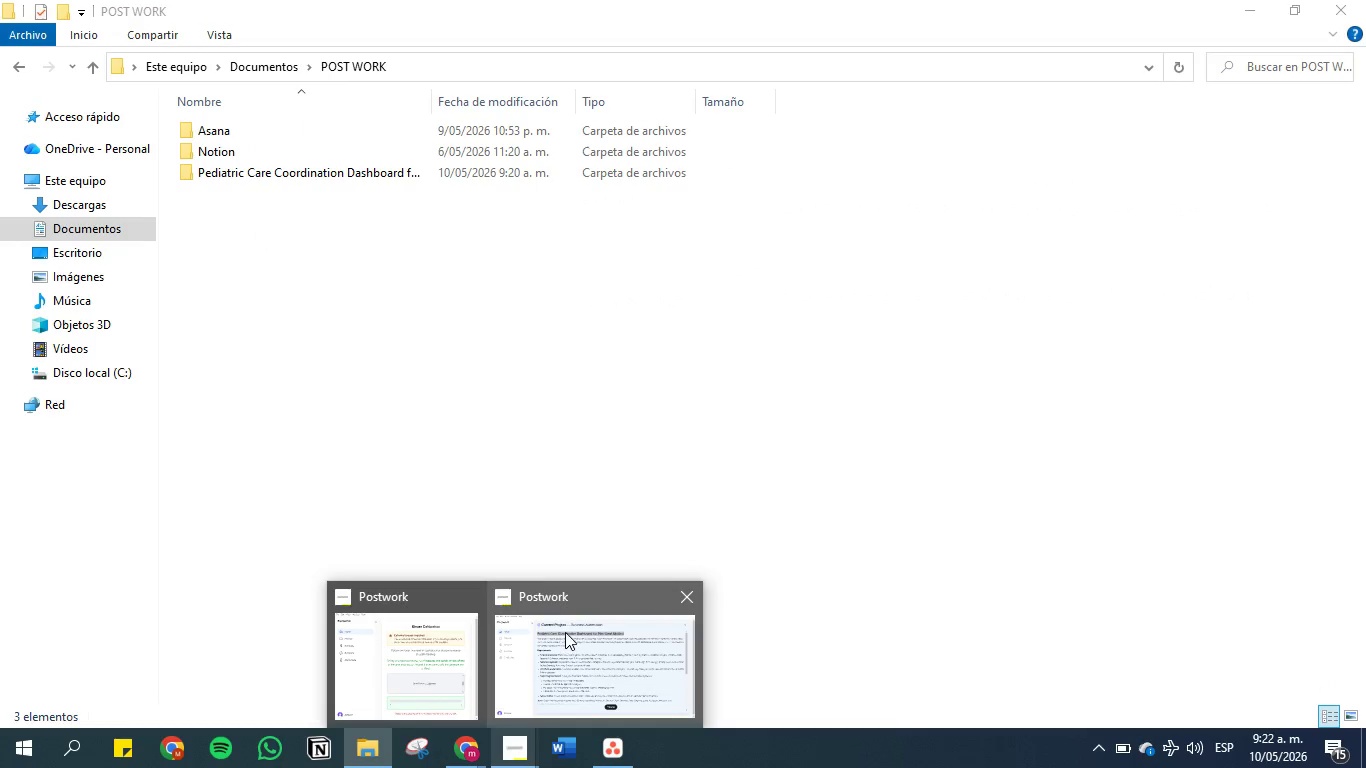 
left_click([565, 632])